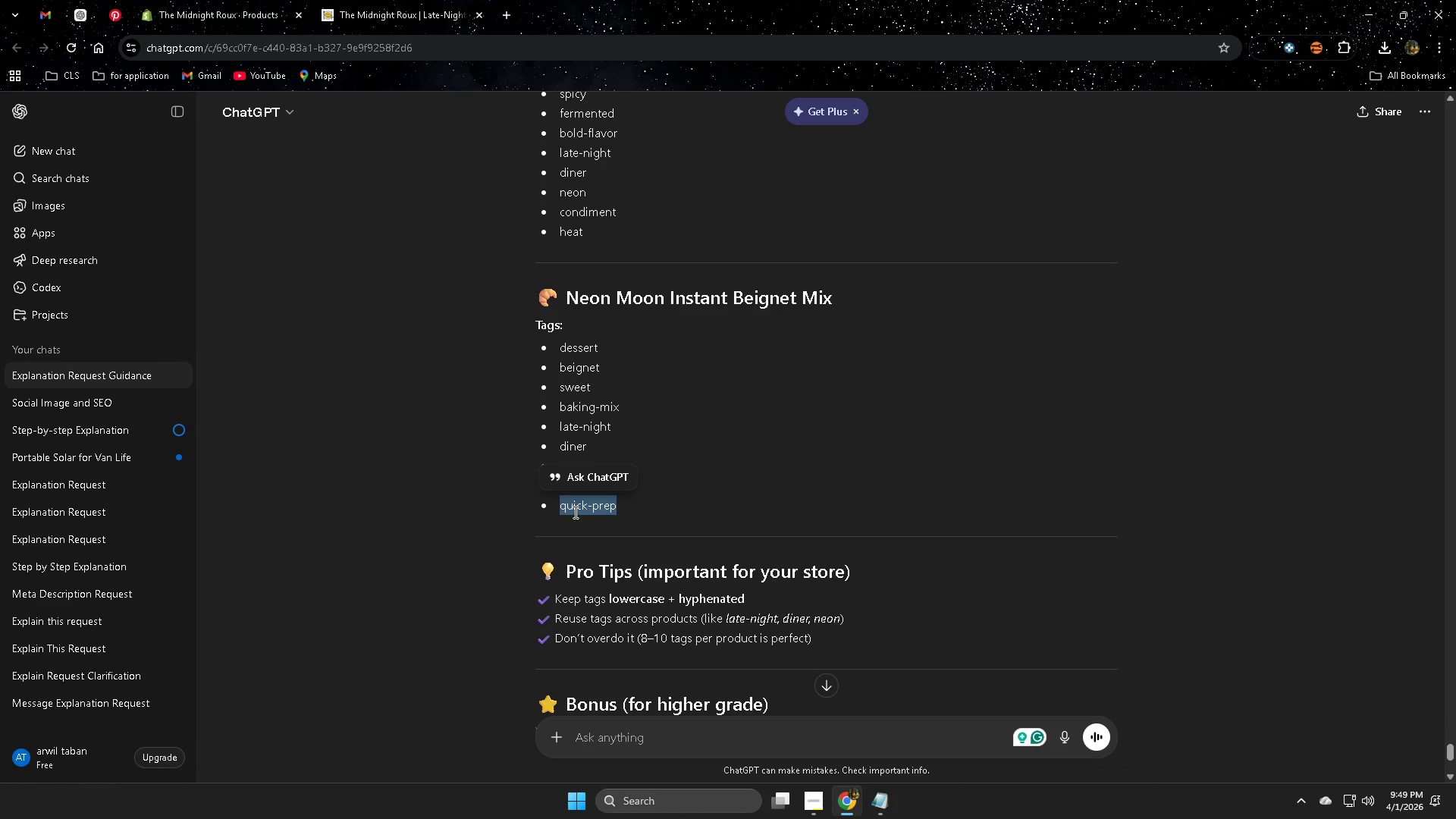 
key(Control+ControlLeft)
 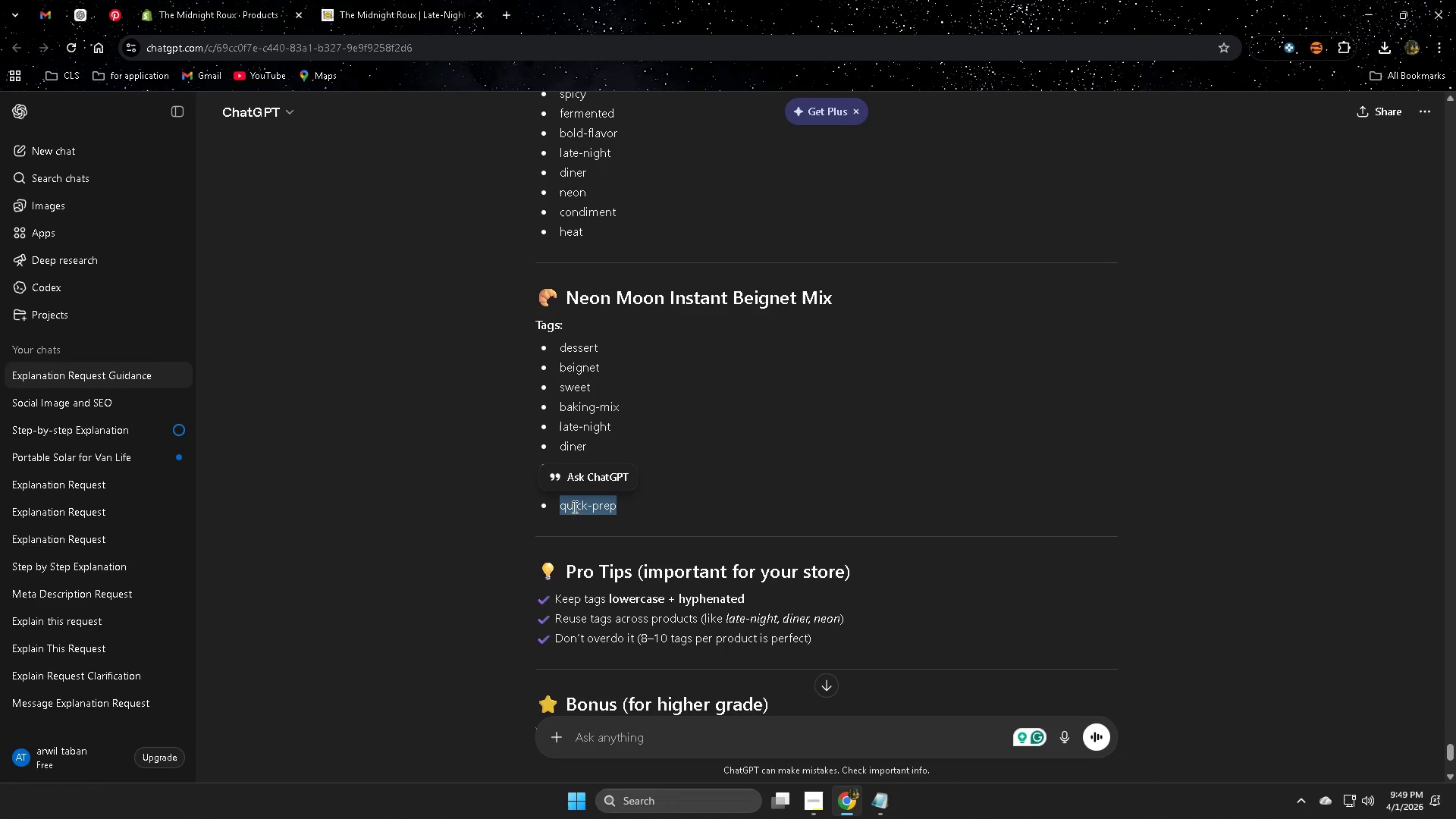 
key(Control+C)
 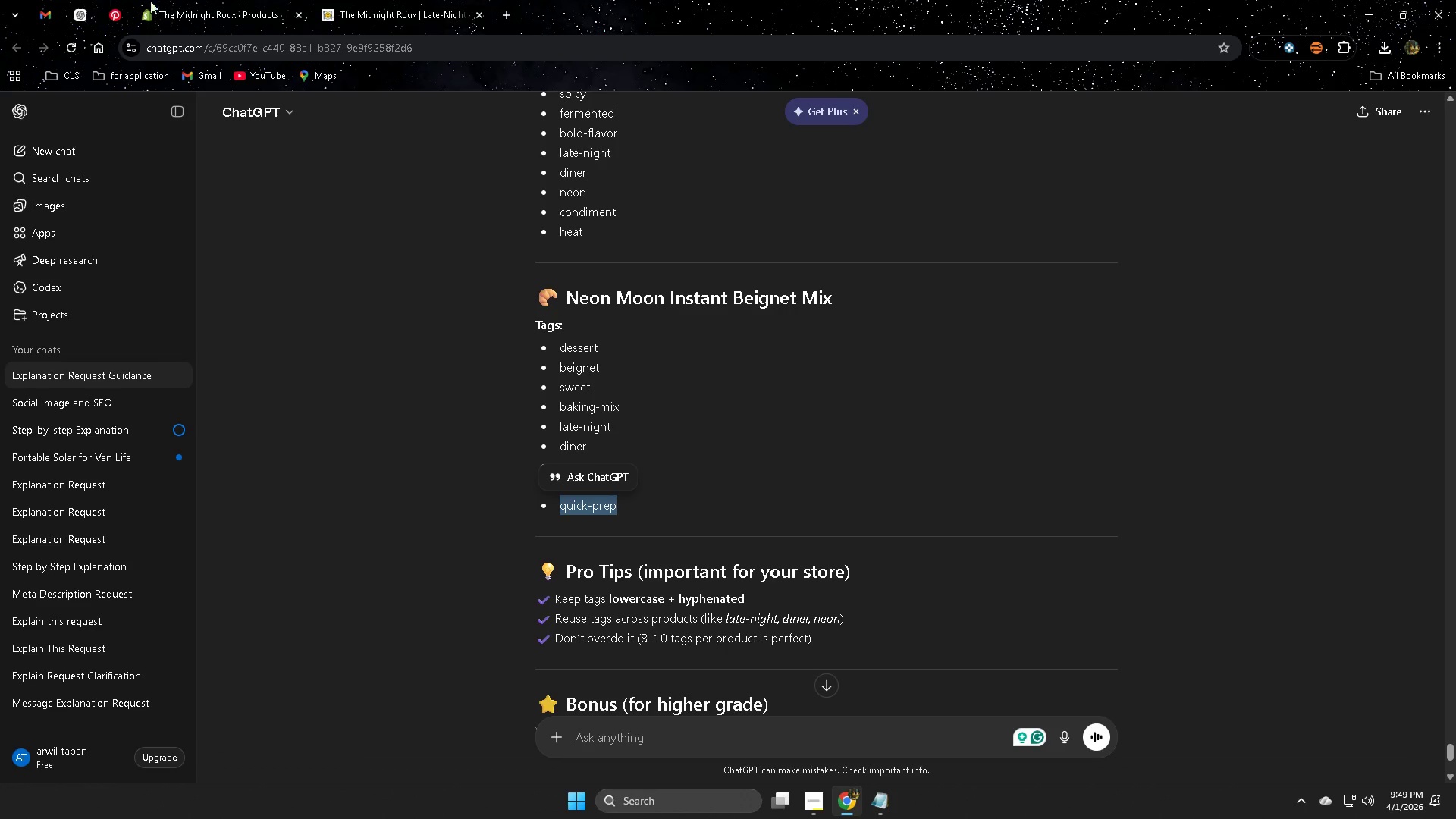 
left_click([241, 8])
 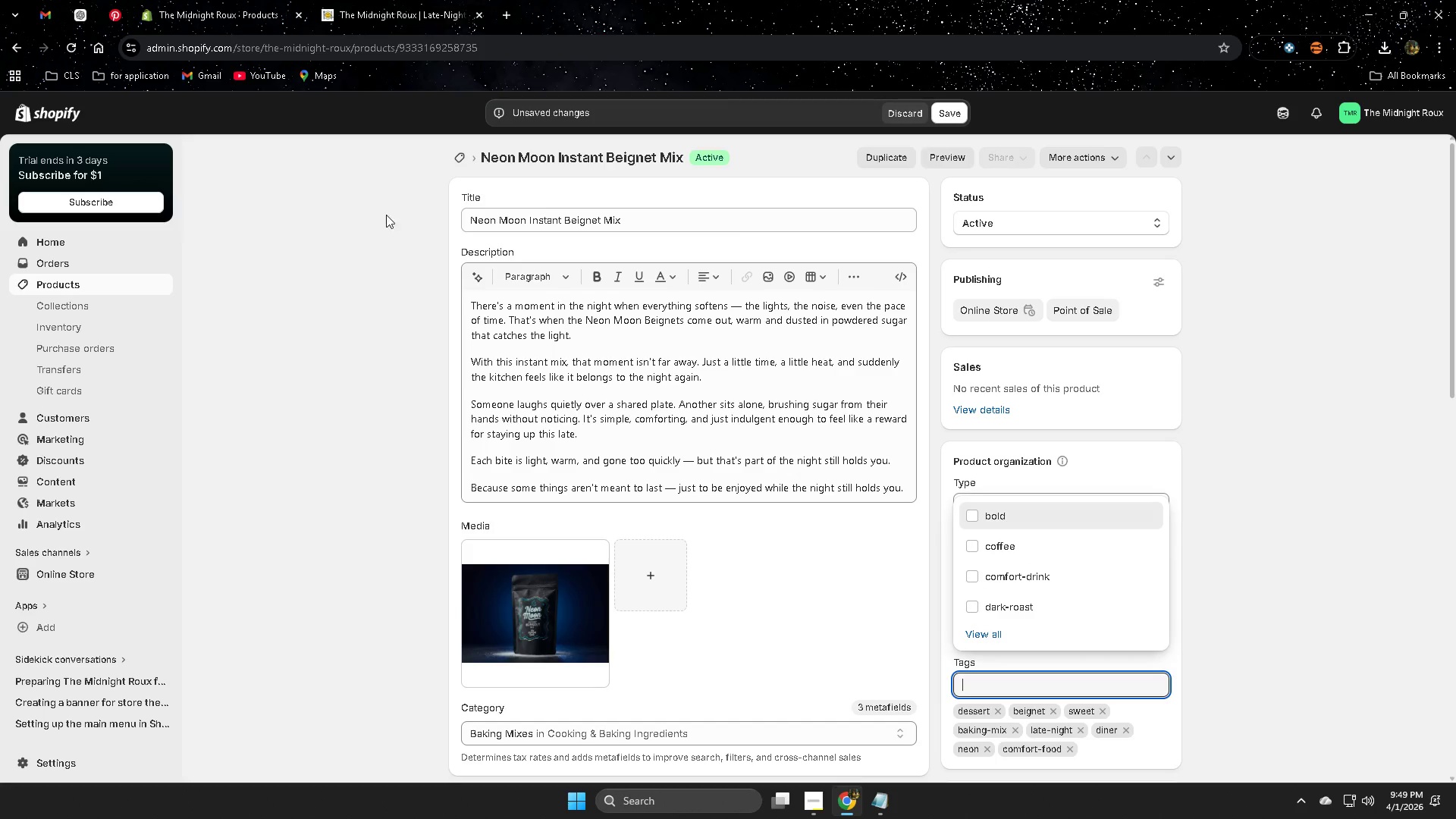 
key(Control+ControlLeft)
 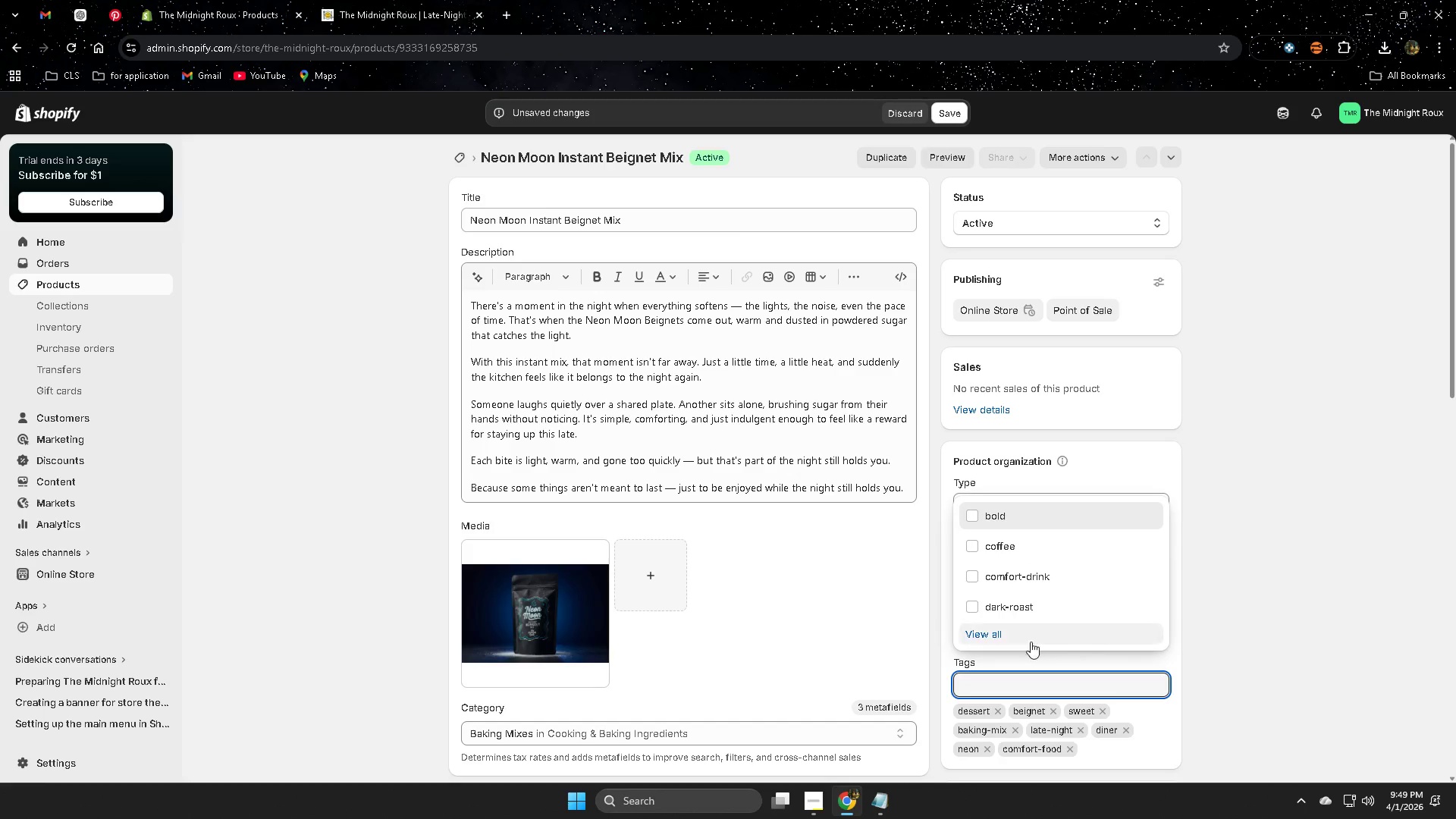 
key(Control+V)
 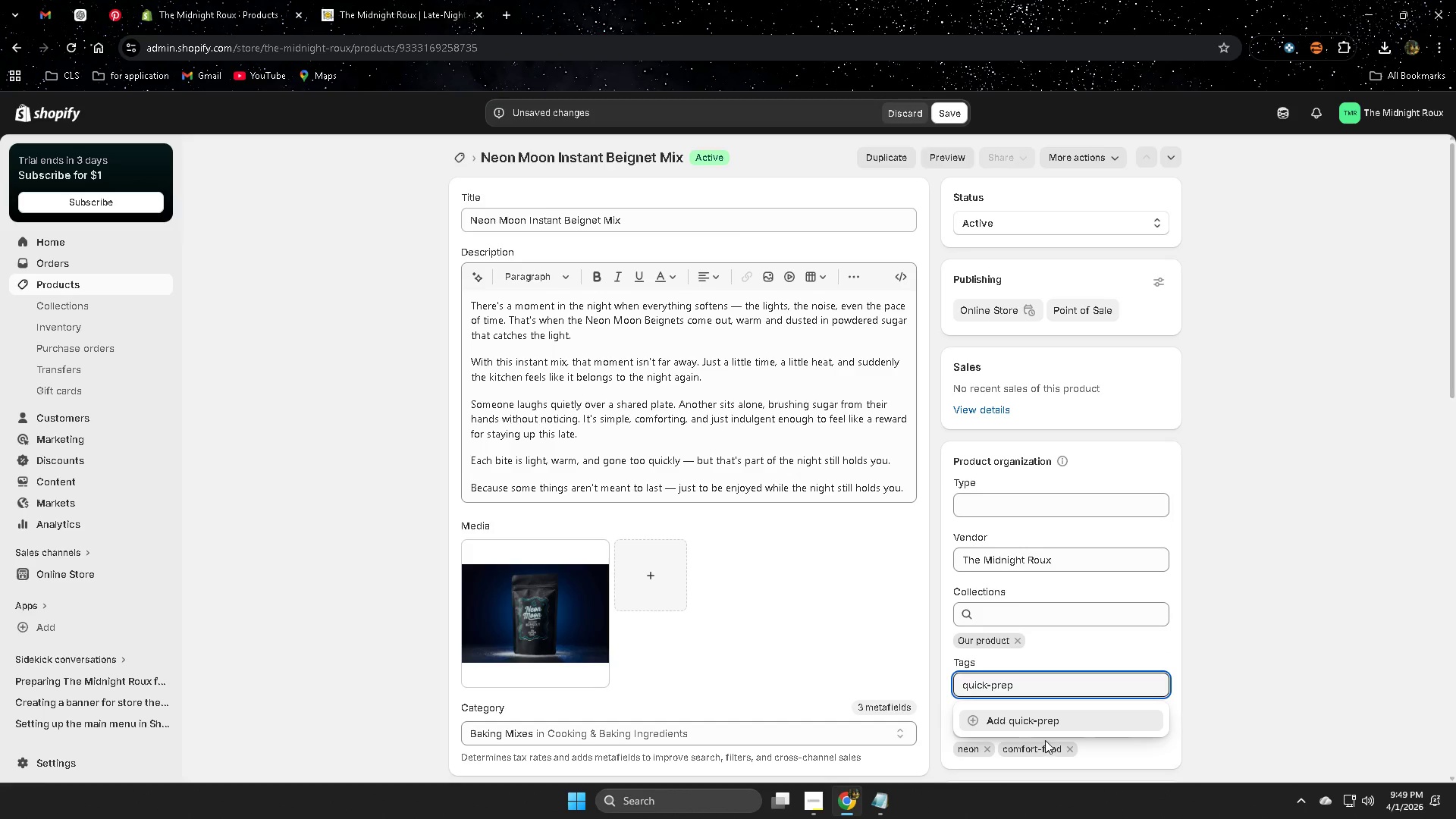 
left_click([1037, 723])
 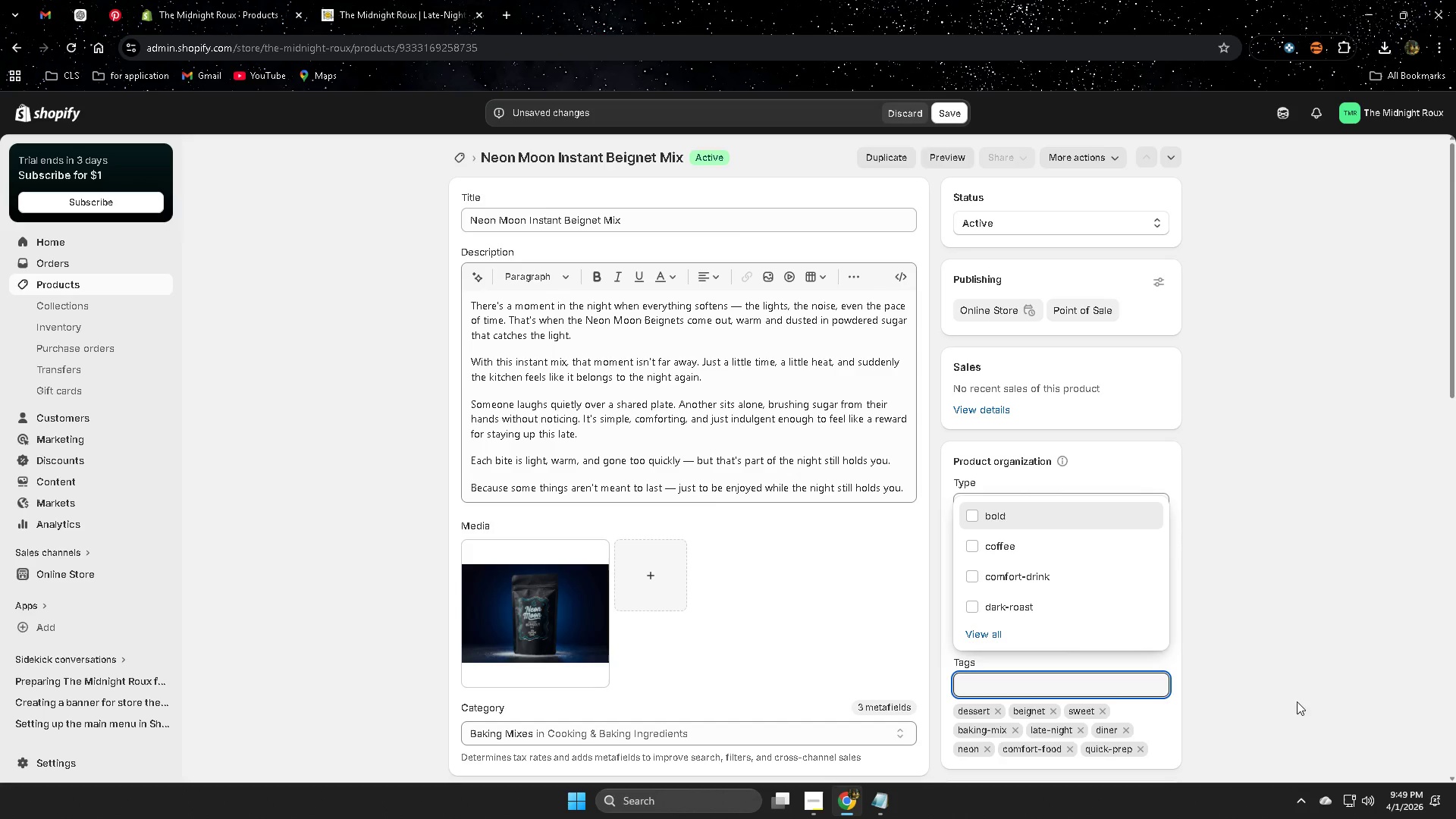 
scroll: coordinate [1191, 615], scroll_direction: down, amount: 3.0
 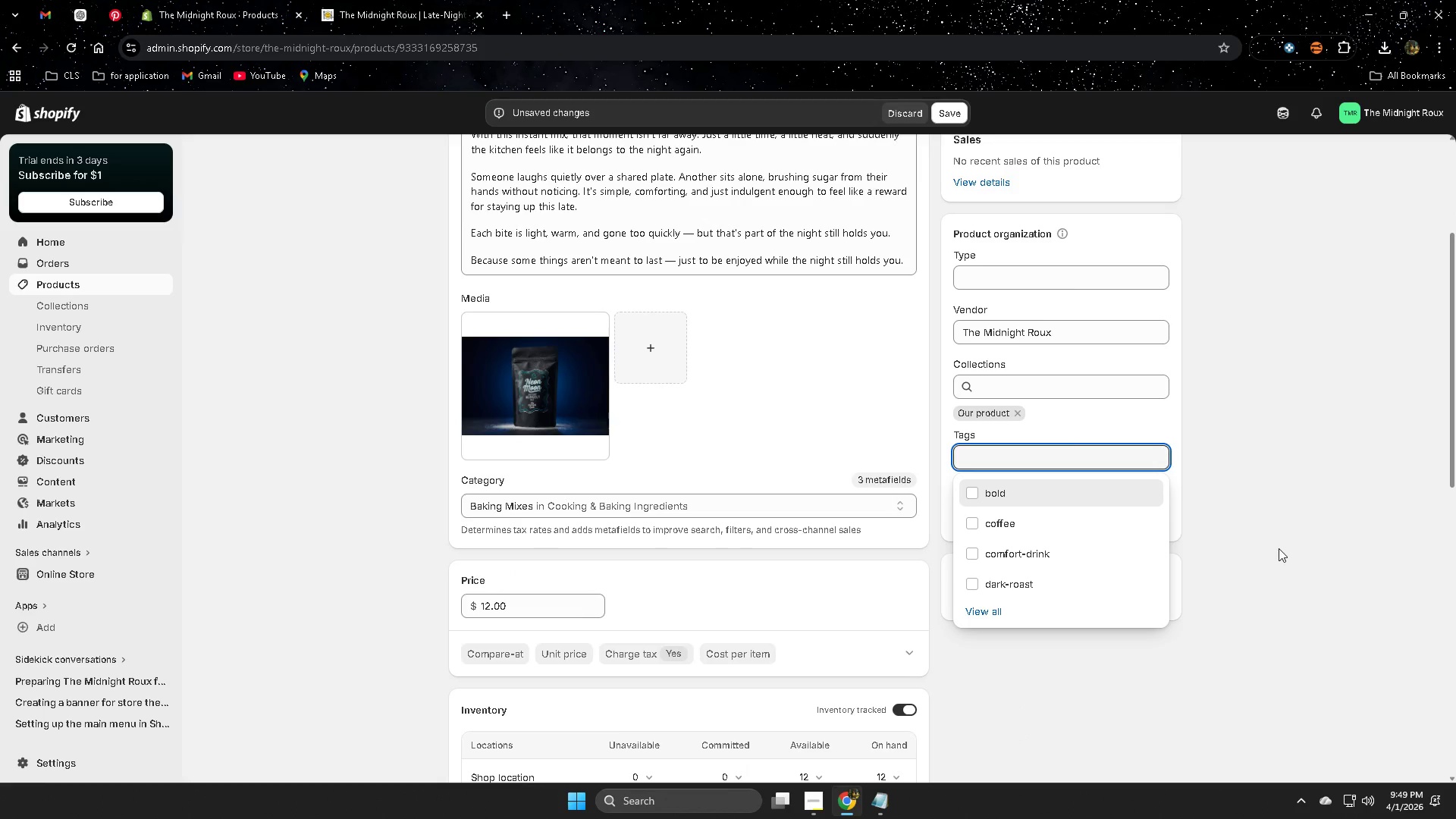 
left_click([1280, 546])
 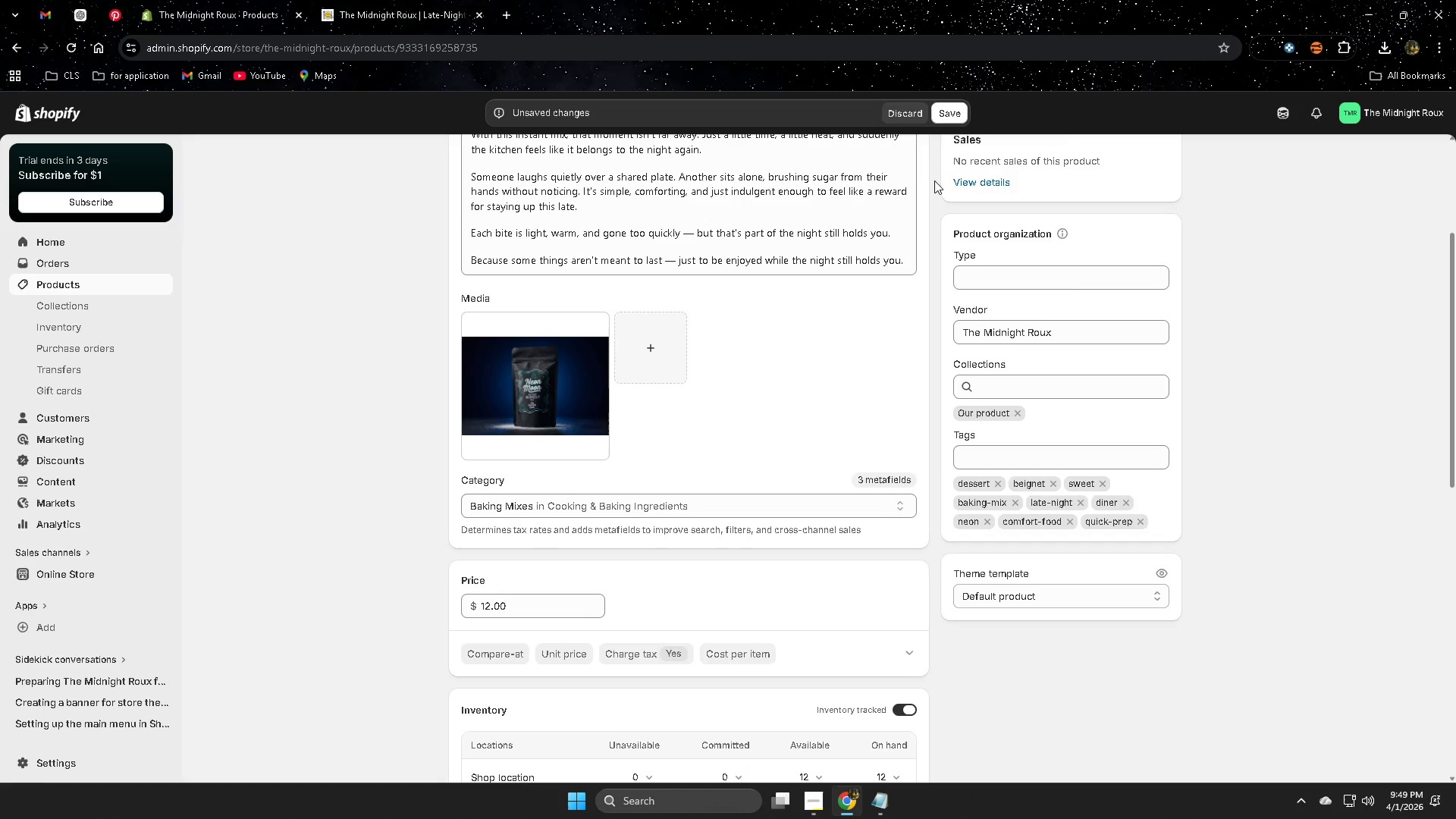 
left_click([939, 111])
 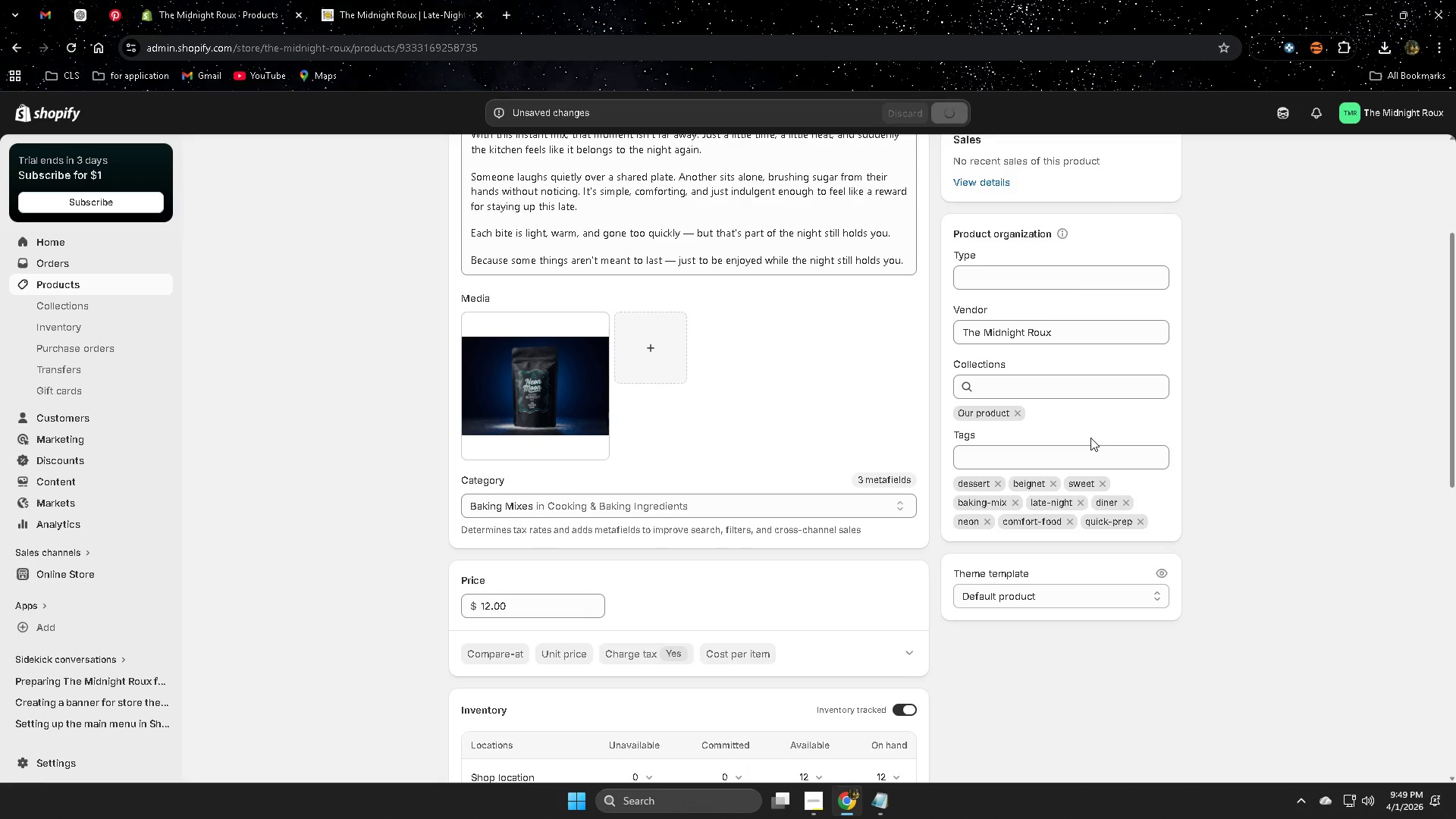 
scroll: coordinate [1225, 454], scroll_direction: up, amount: 4.0
 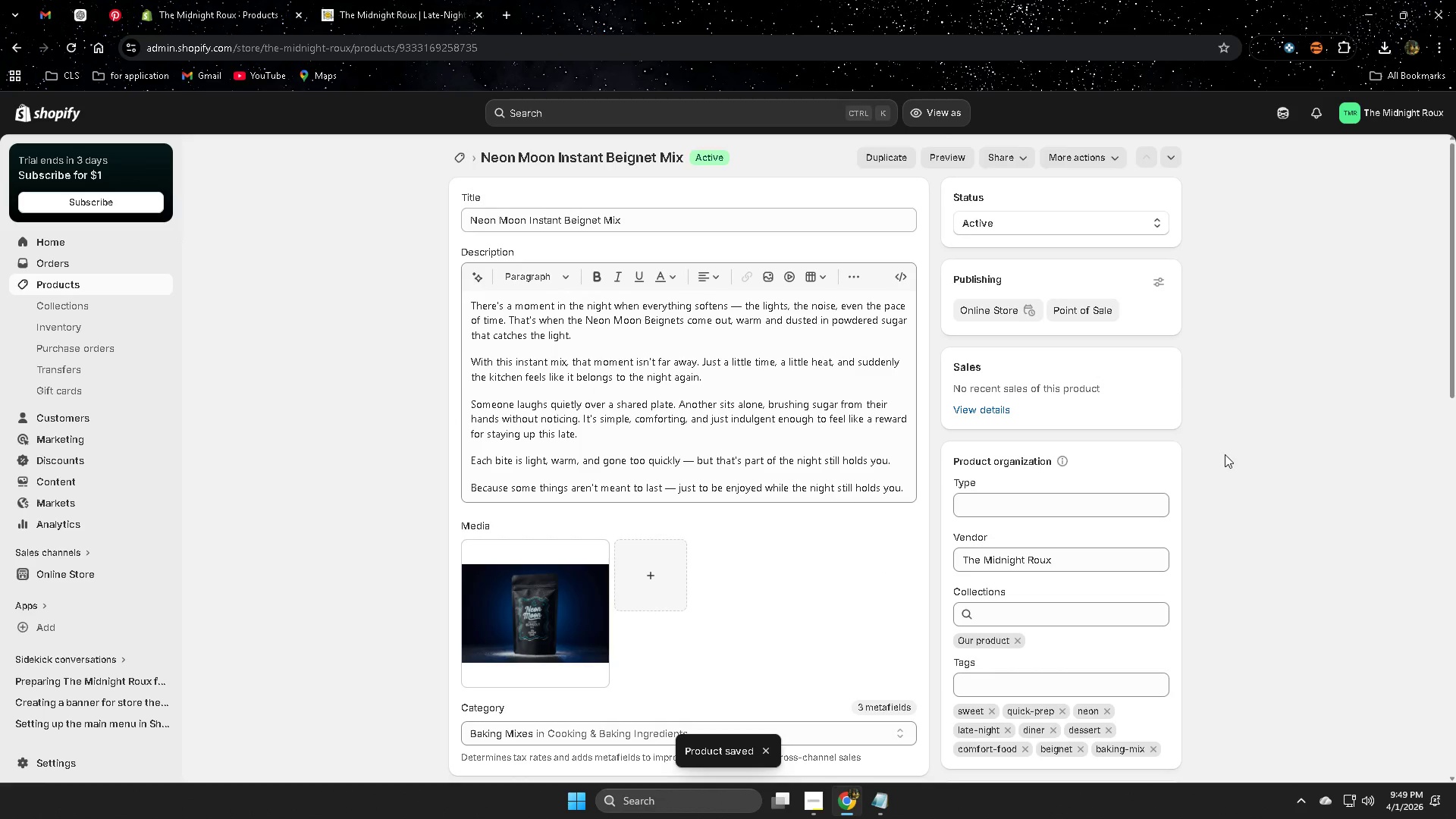 
scroll: coordinate [1225, 454], scroll_direction: down, amount: 1.0
 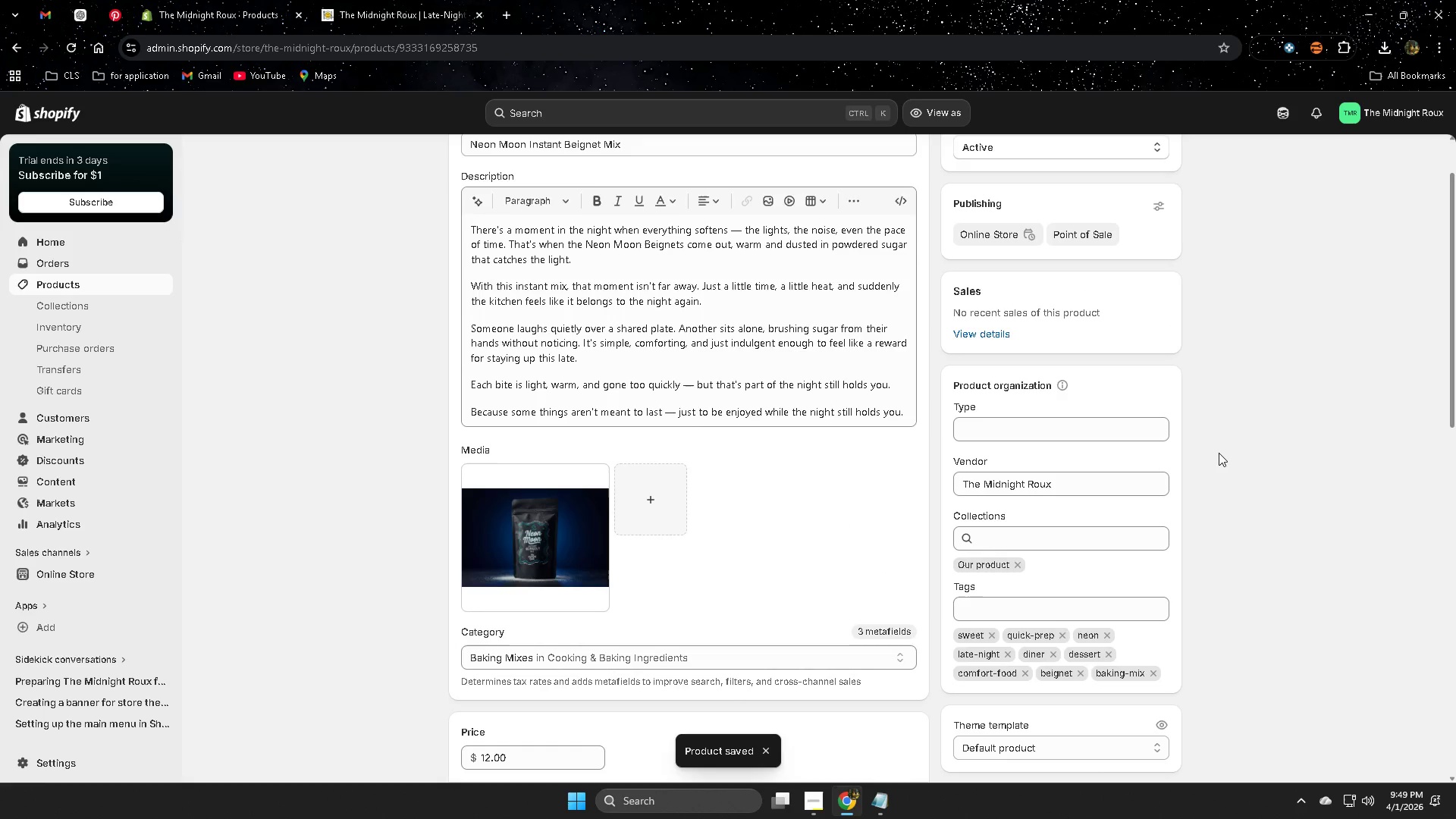 
scroll: coordinate [1218, 453], scroll_direction: up, amount: 1.0
 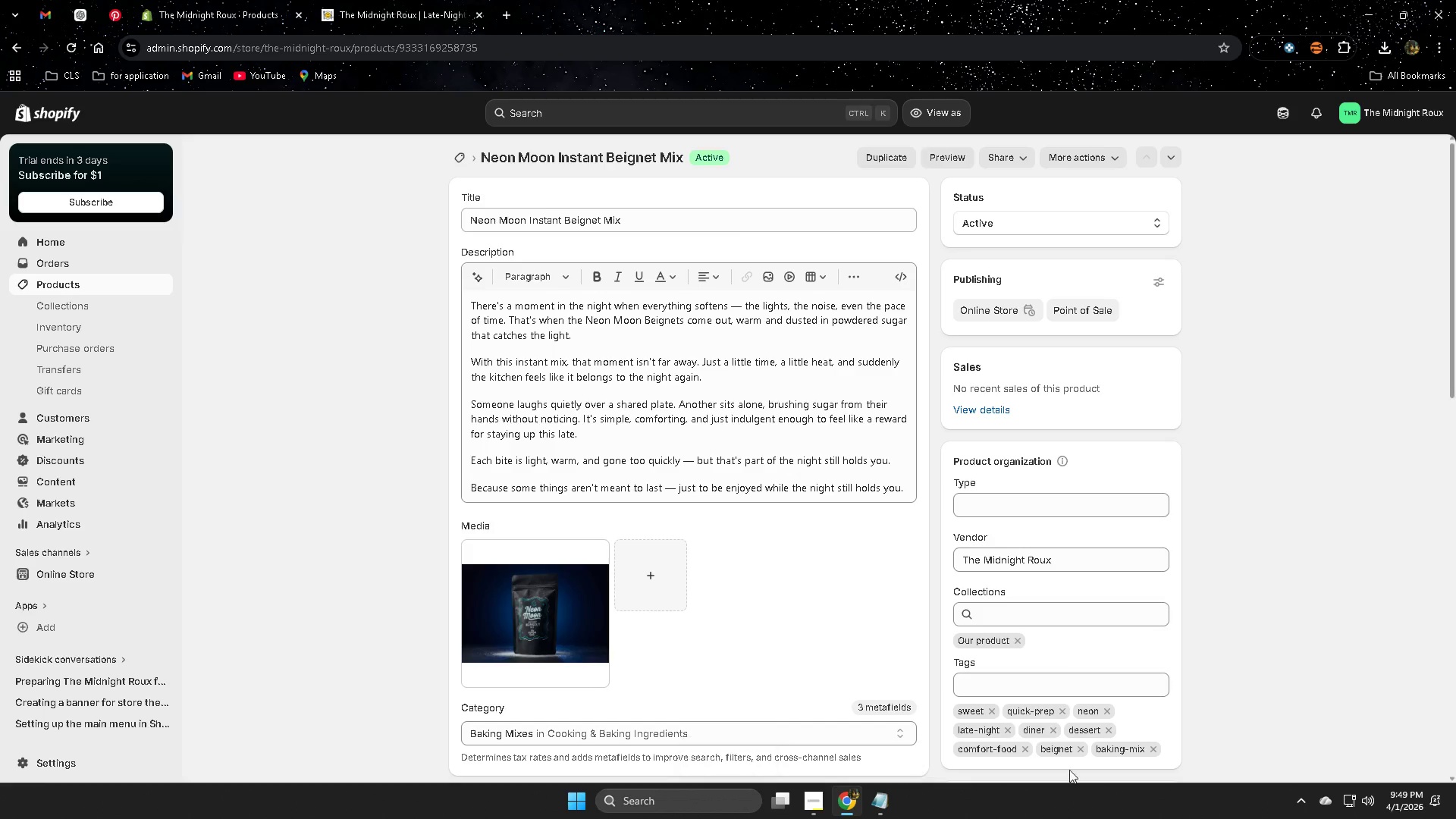 
scroll: coordinate [1313, 644], scroll_direction: down, amount: 1.0
 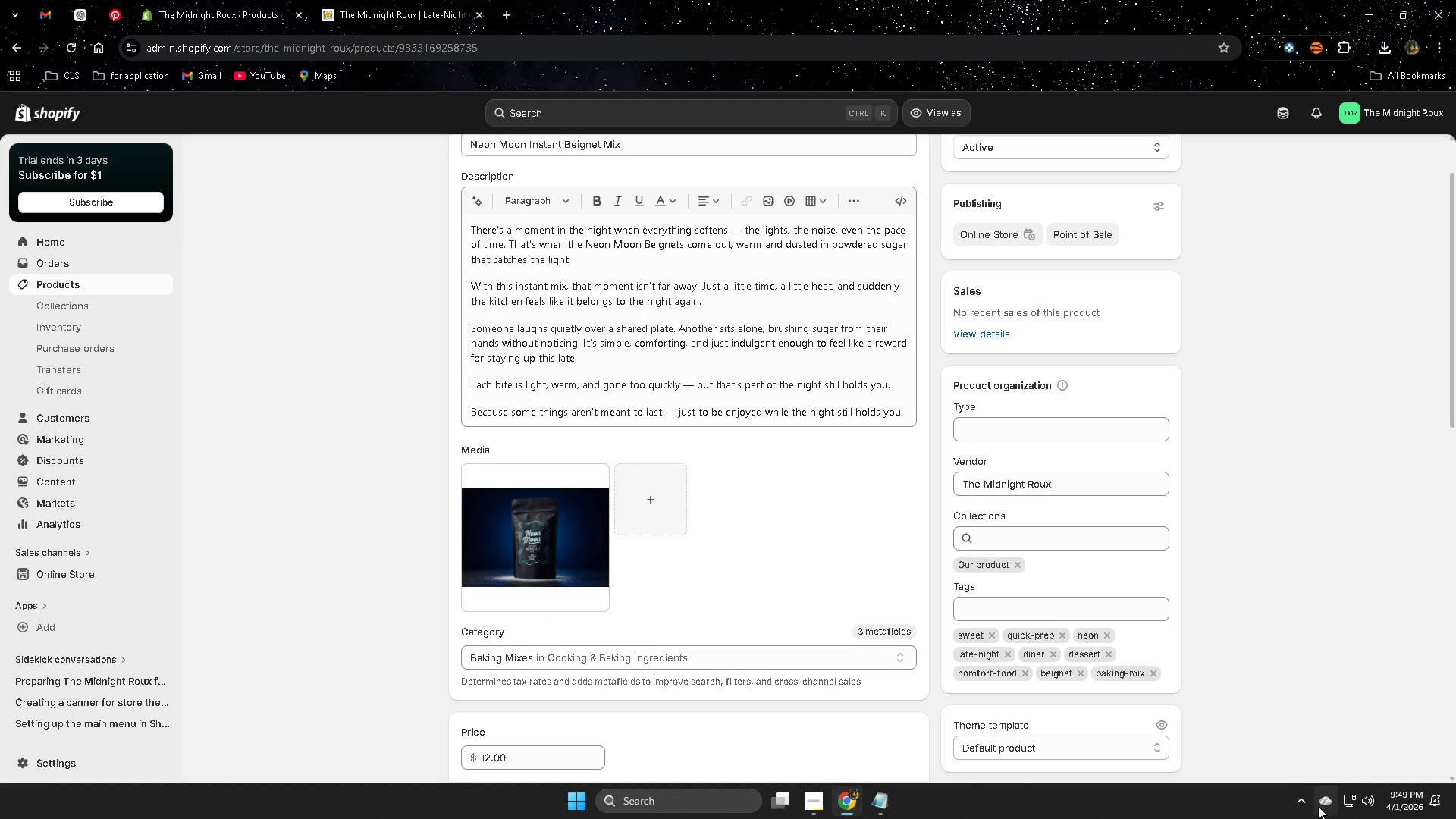 
left_click([1291, 795])
 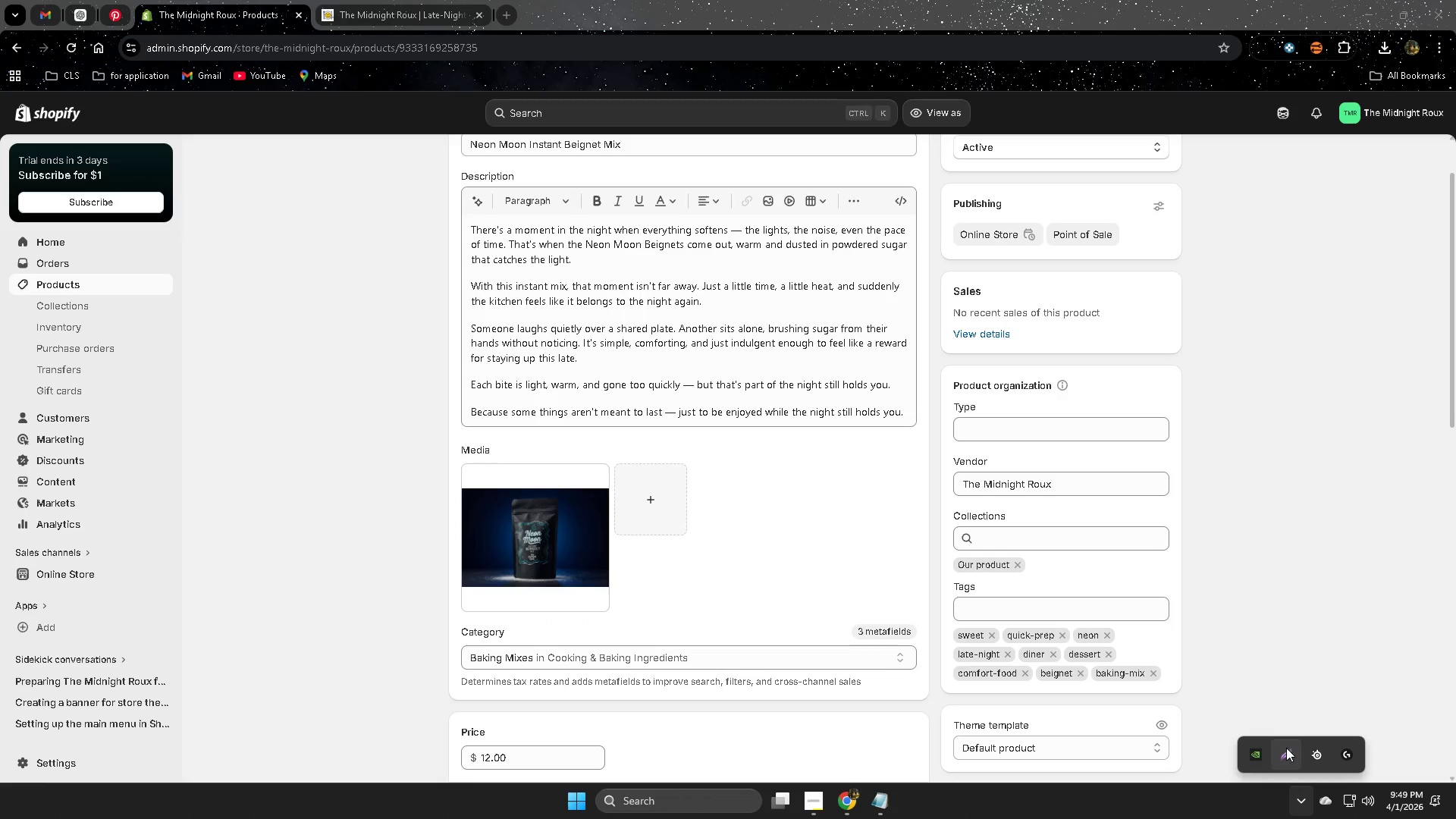 
left_click([1285, 748])
 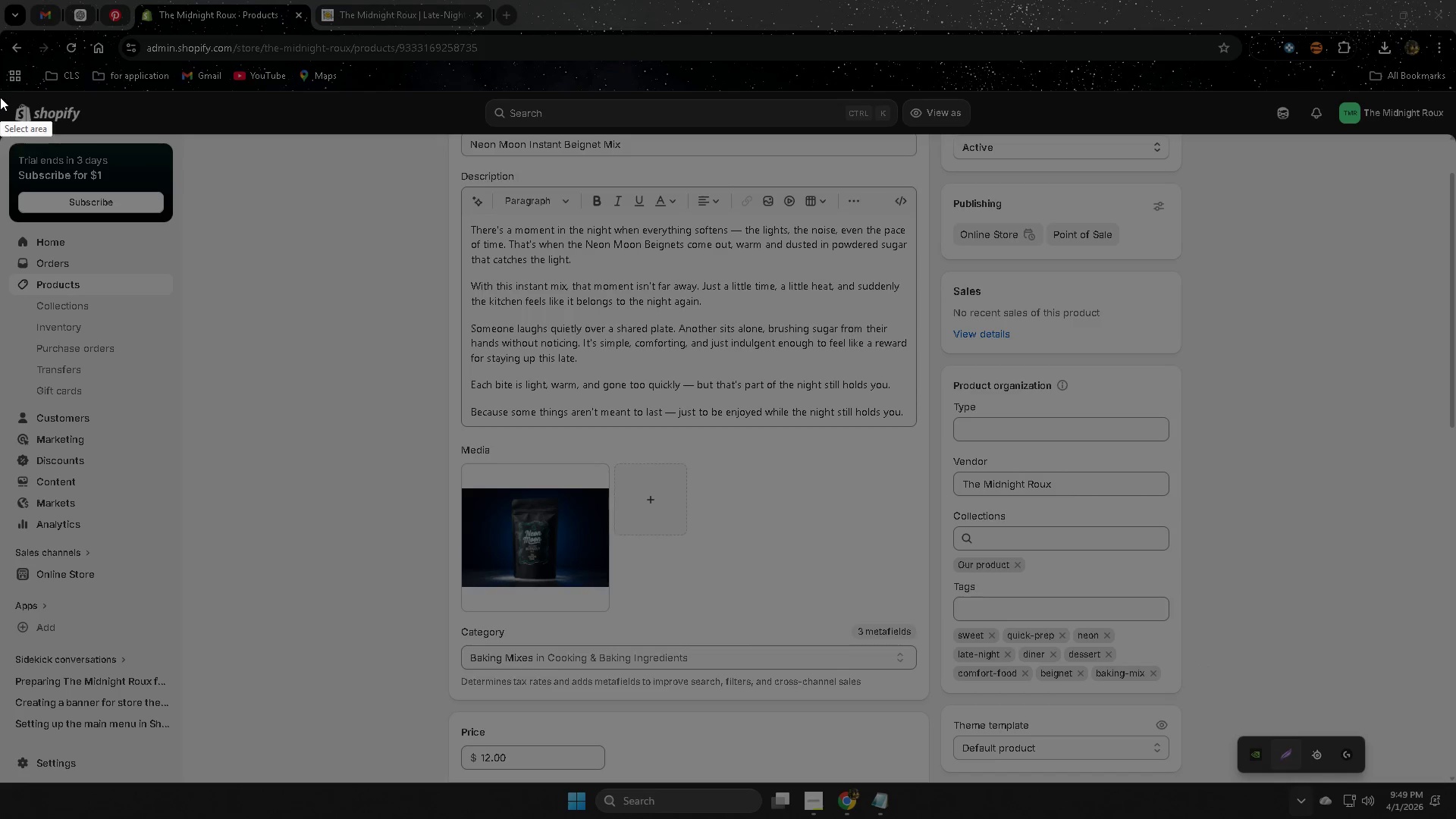 
left_click_drag(start_coordinate=[0, 89], to_coordinate=[1222, 784])
 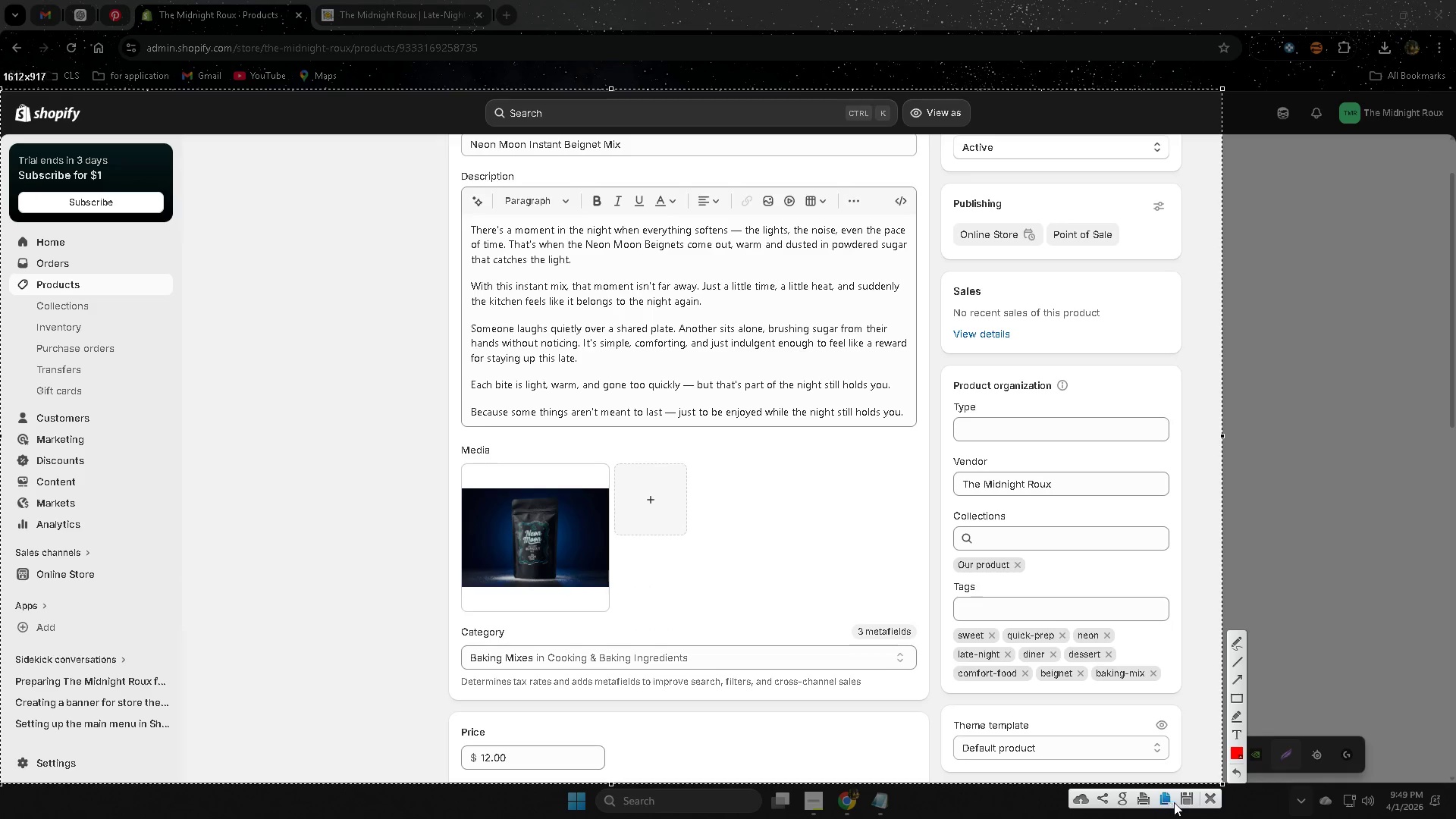 
left_click([1184, 802])
 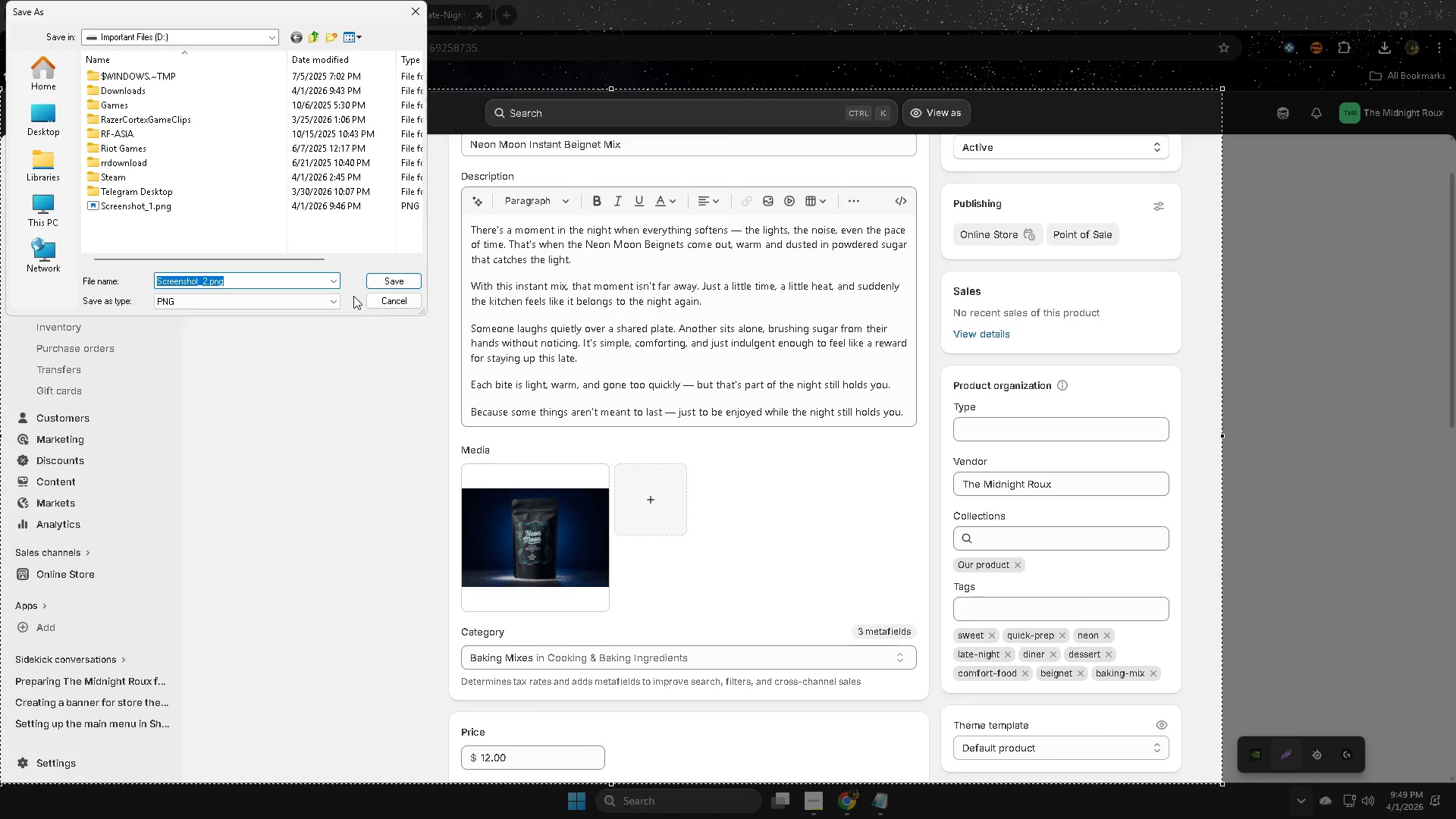 
left_click([378, 280])